 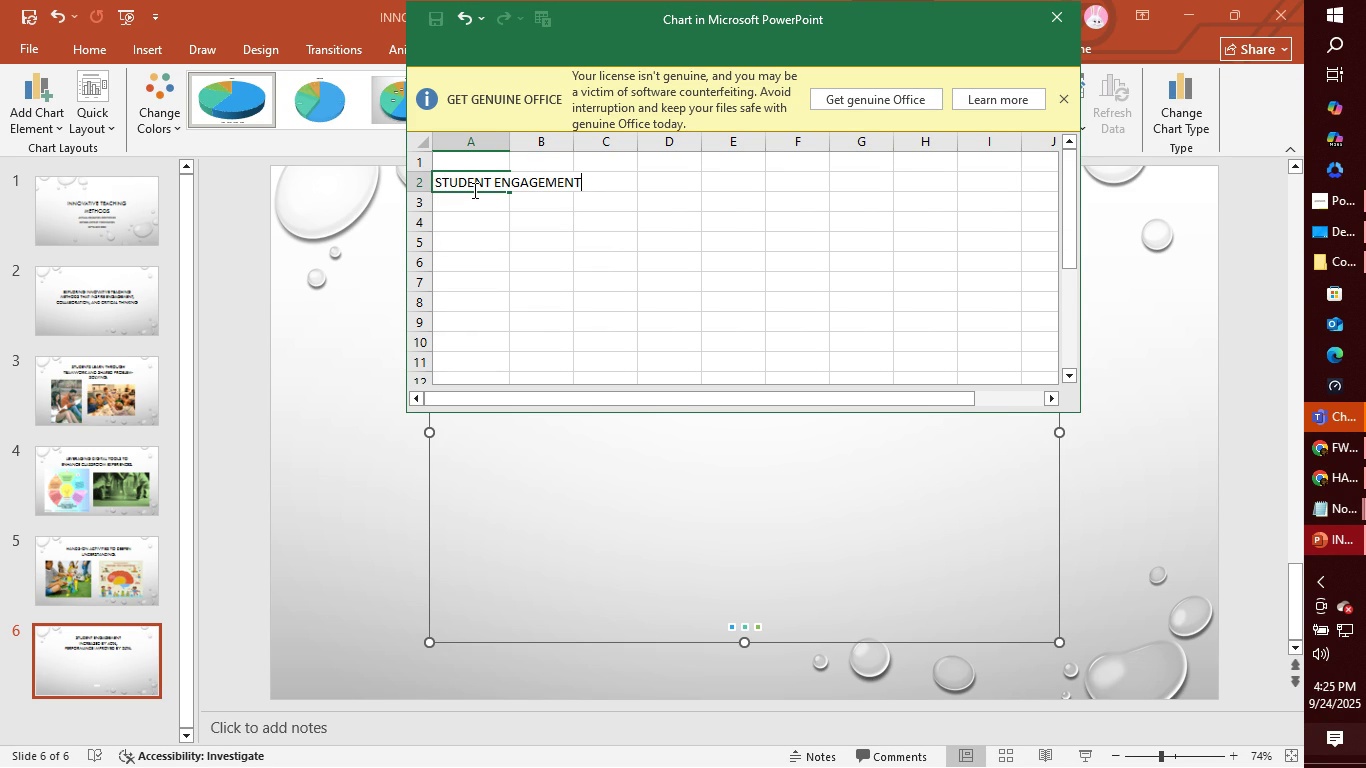 
left_click([500, 169])
 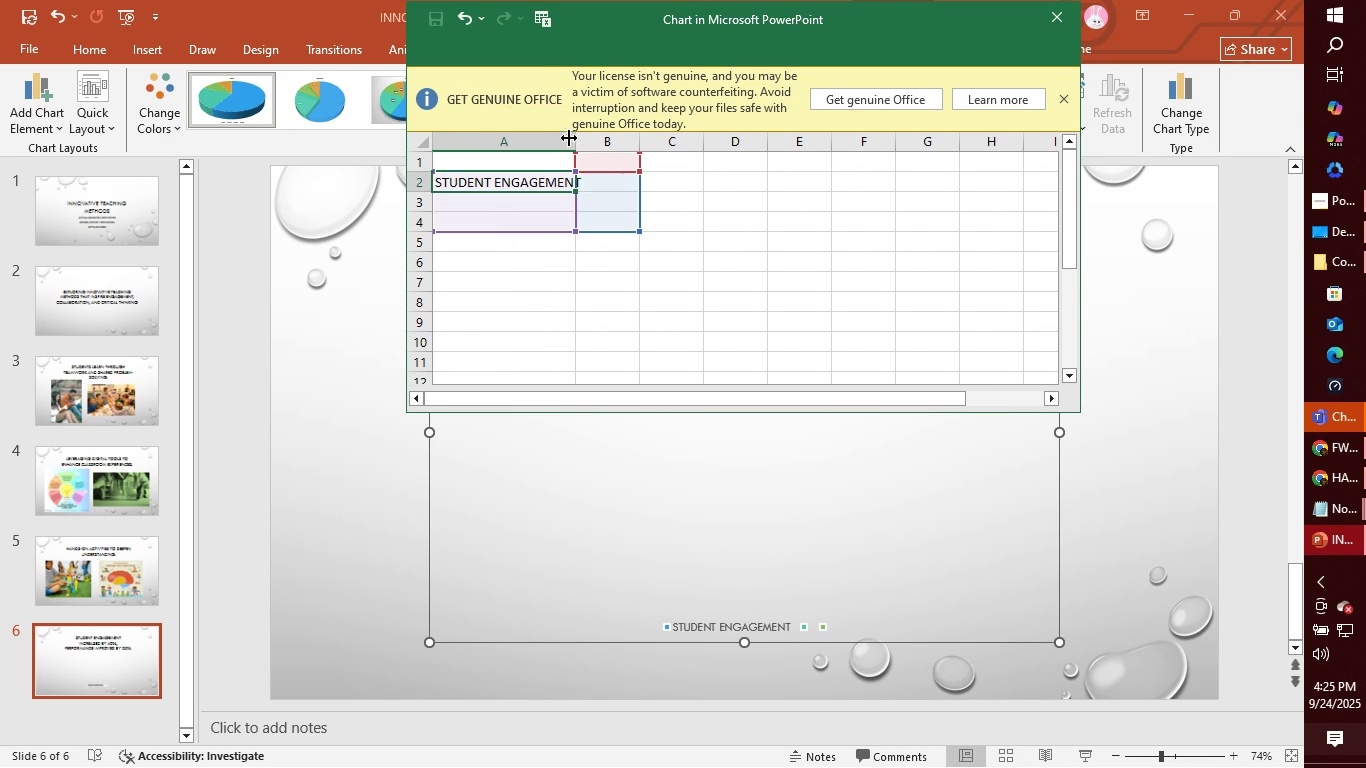 
left_click([508, 201])
 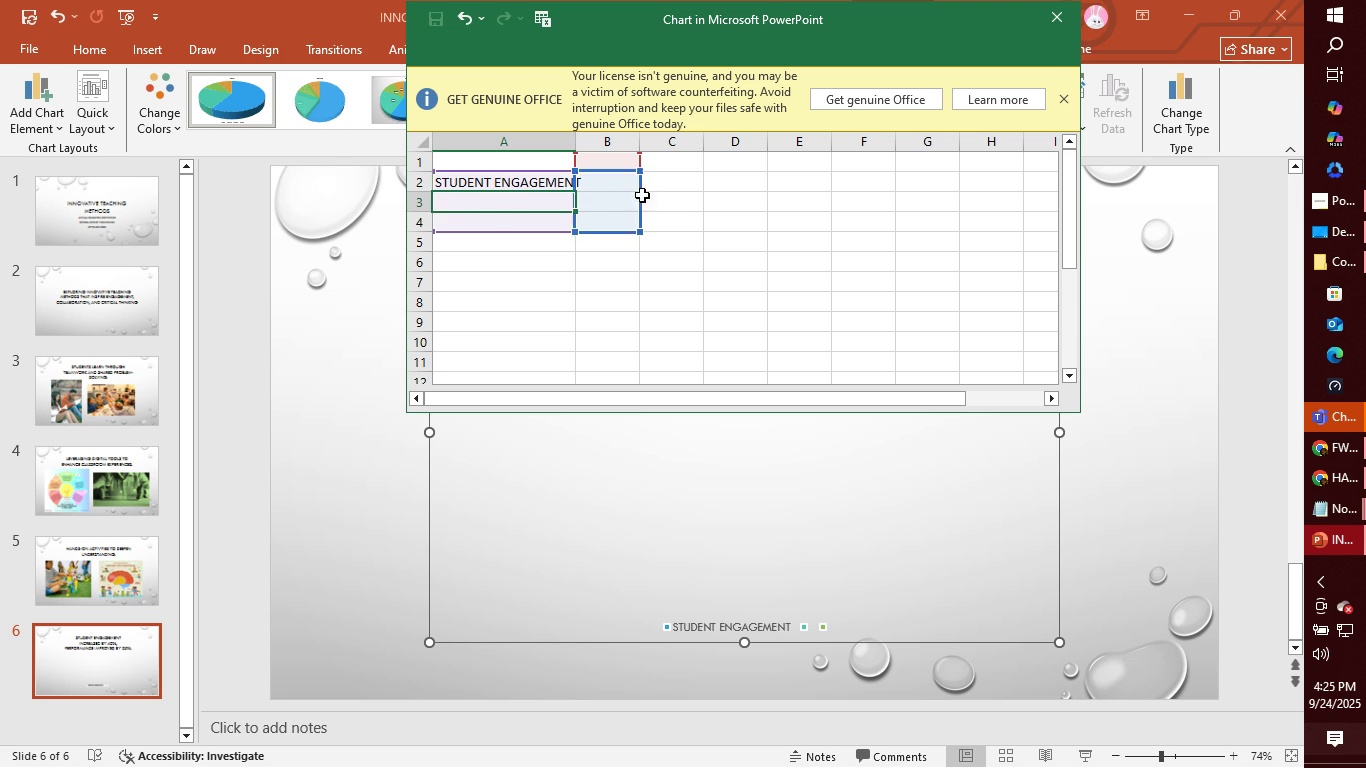 
left_click([619, 183])
 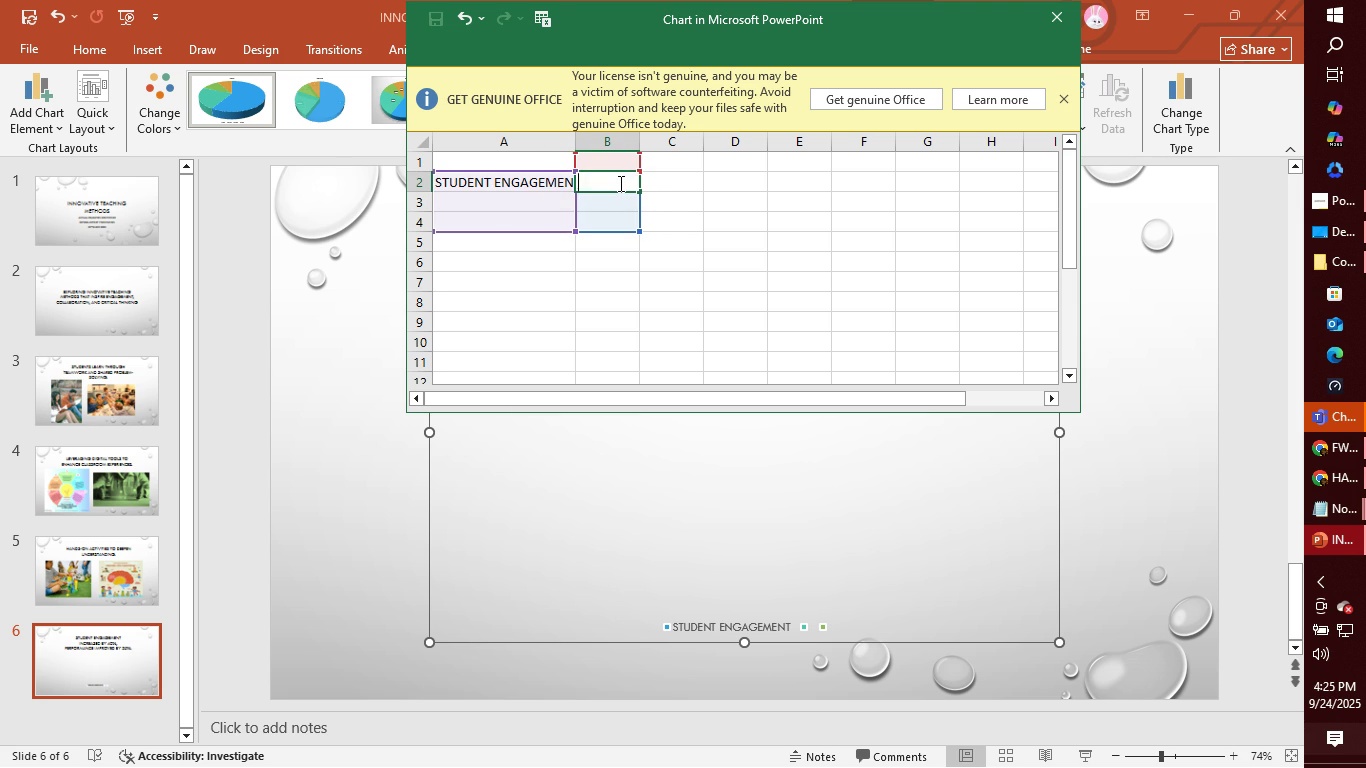 
type(40%)